 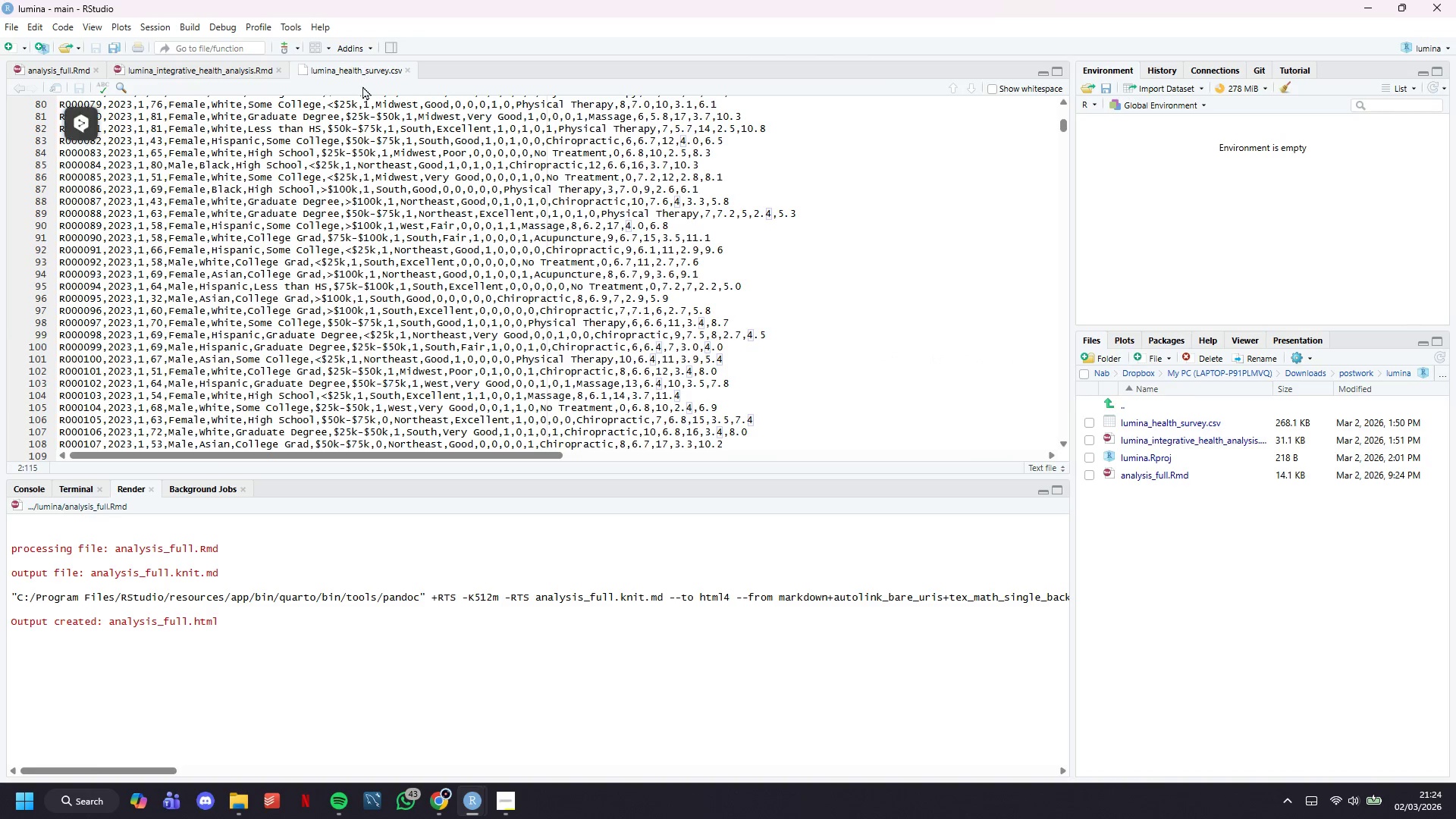 
left_click([173, 70])
 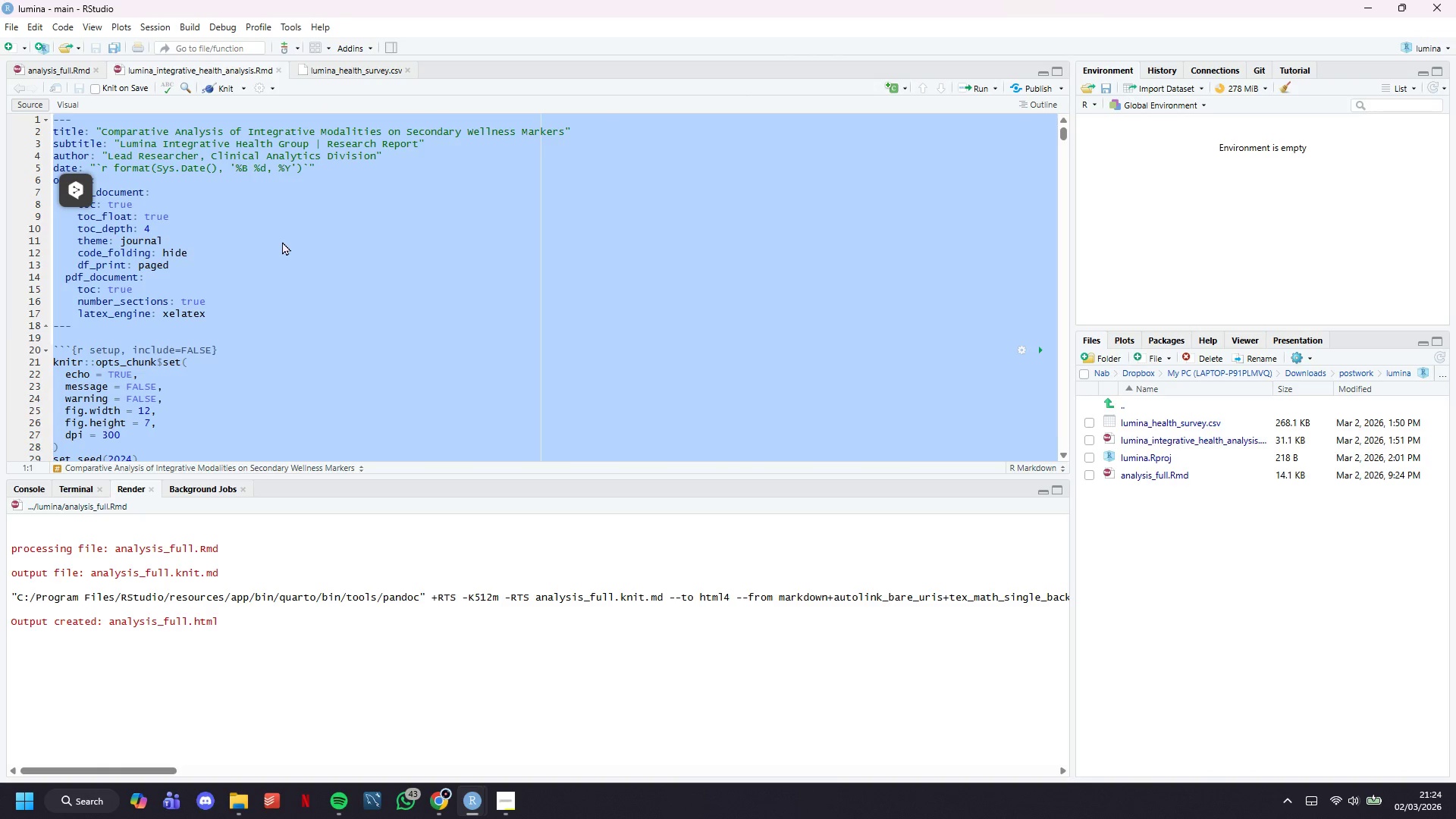 
scroll: coordinate [283, 241], scroll_direction: down, amount: 5.0
 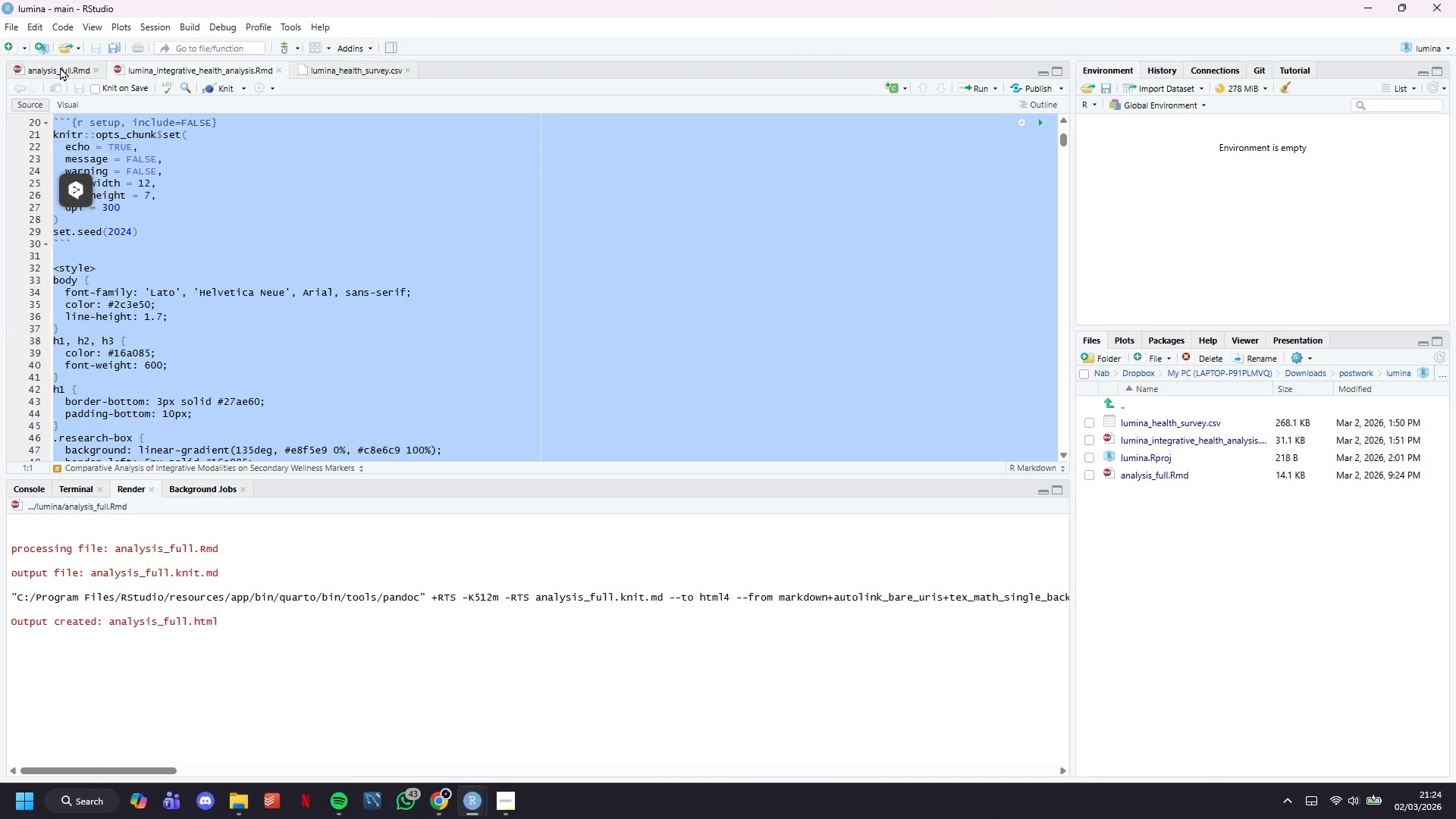 
left_click([60, 67])
 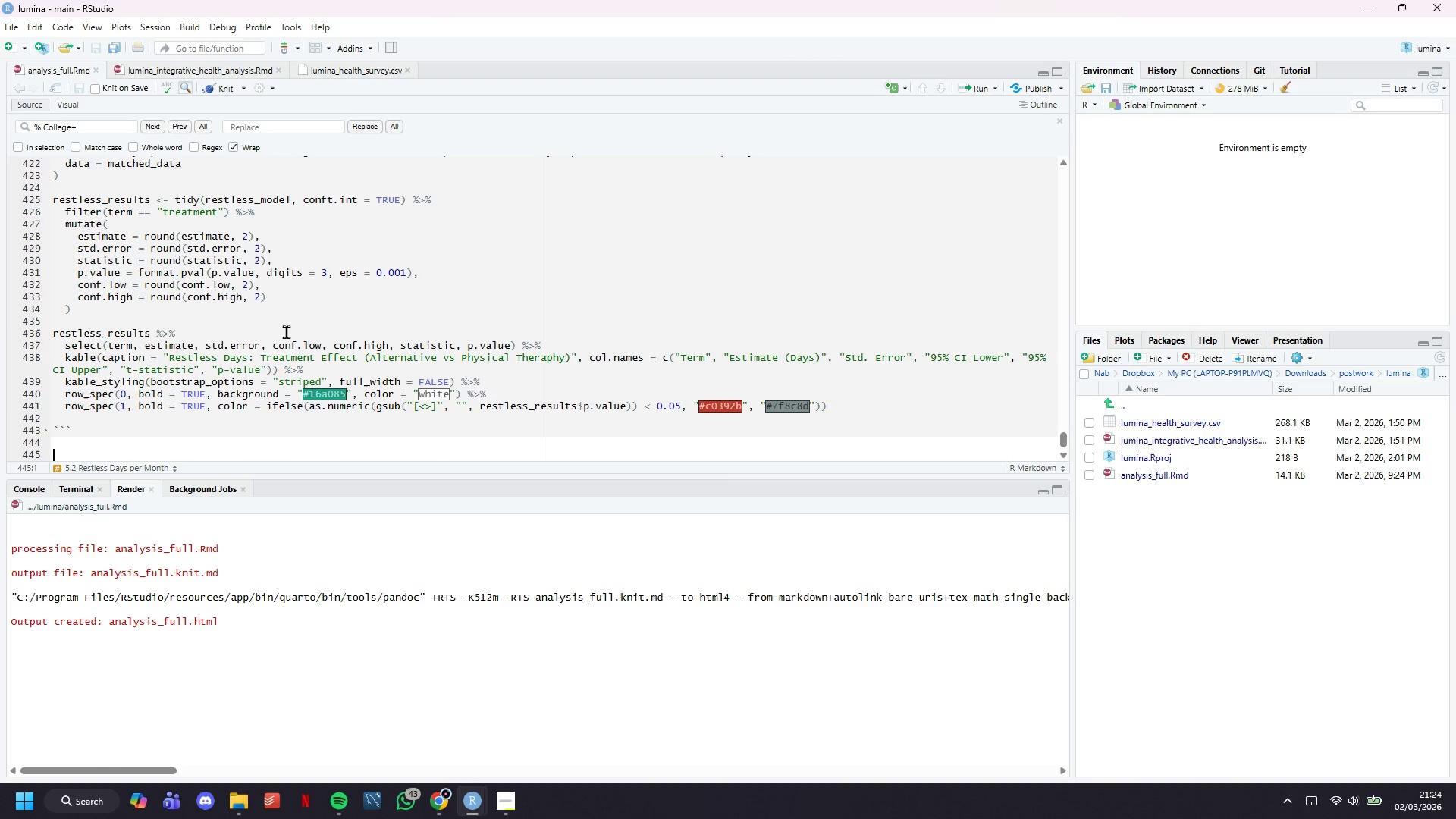 
left_click([287, 334])
 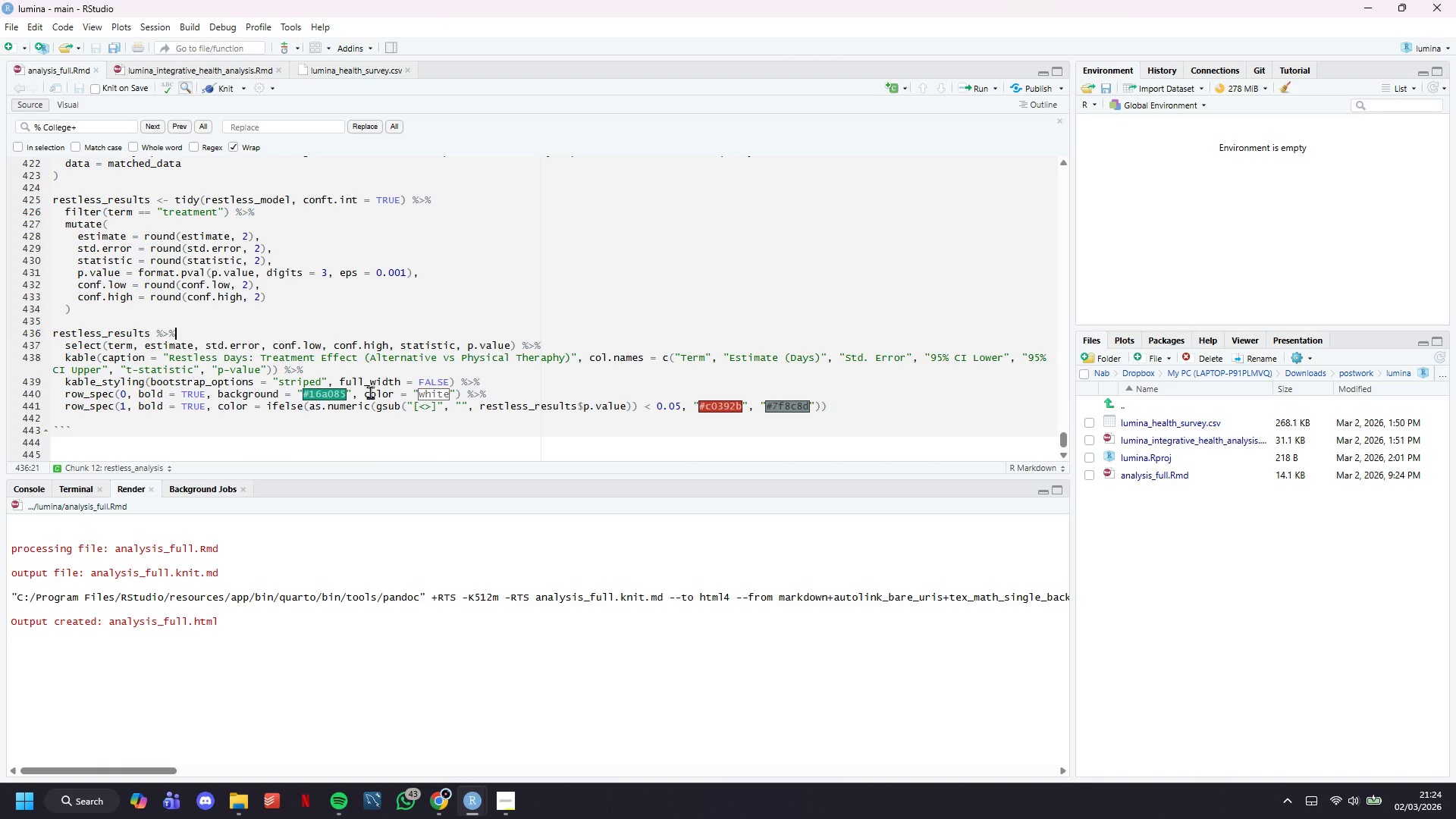 
left_click_drag(start_coordinate=[166, 418], to_coordinate=[42, 234])
 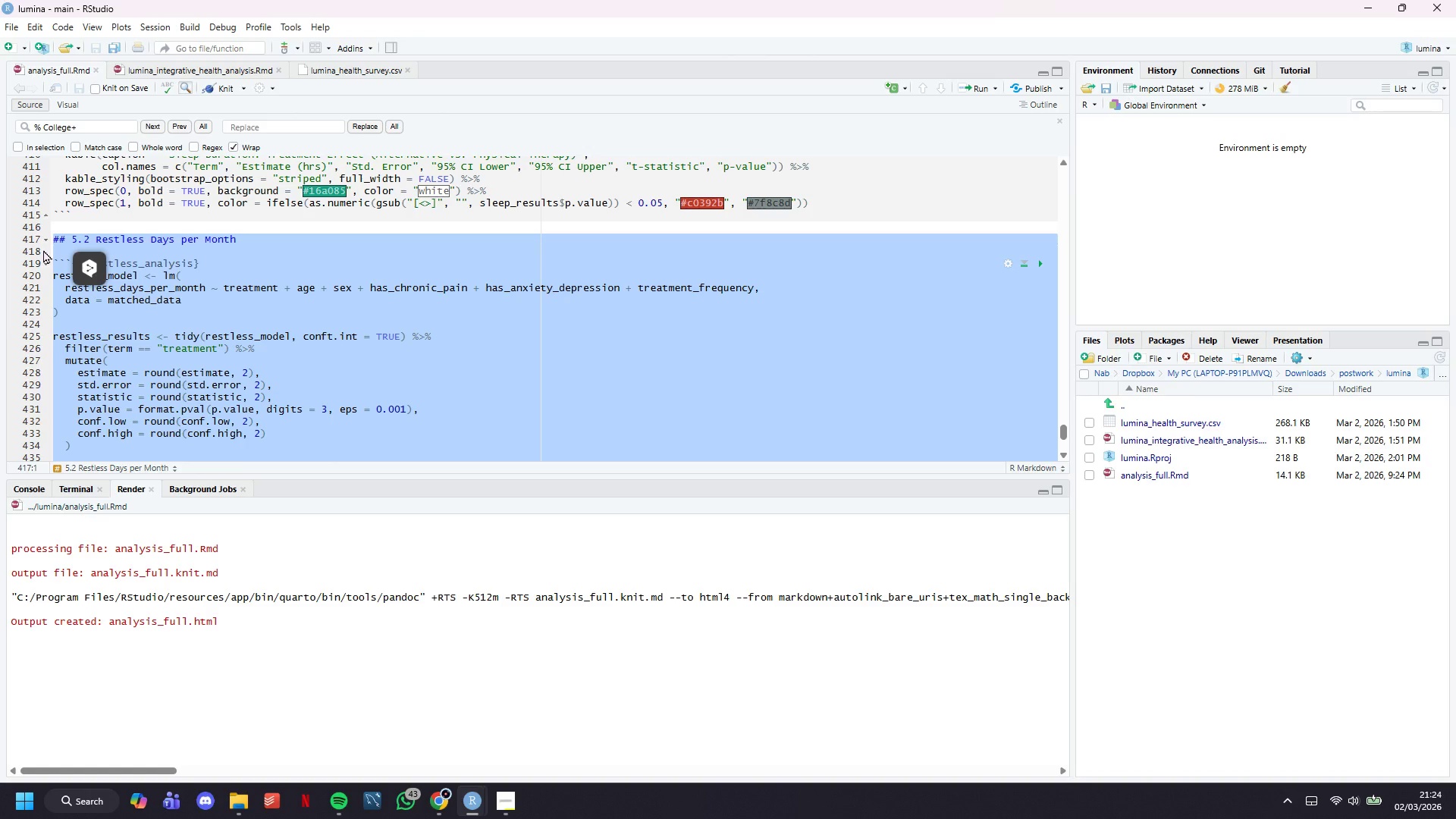 
scroll: coordinate [119, 353], scroll_direction: up, amount: 3.0
 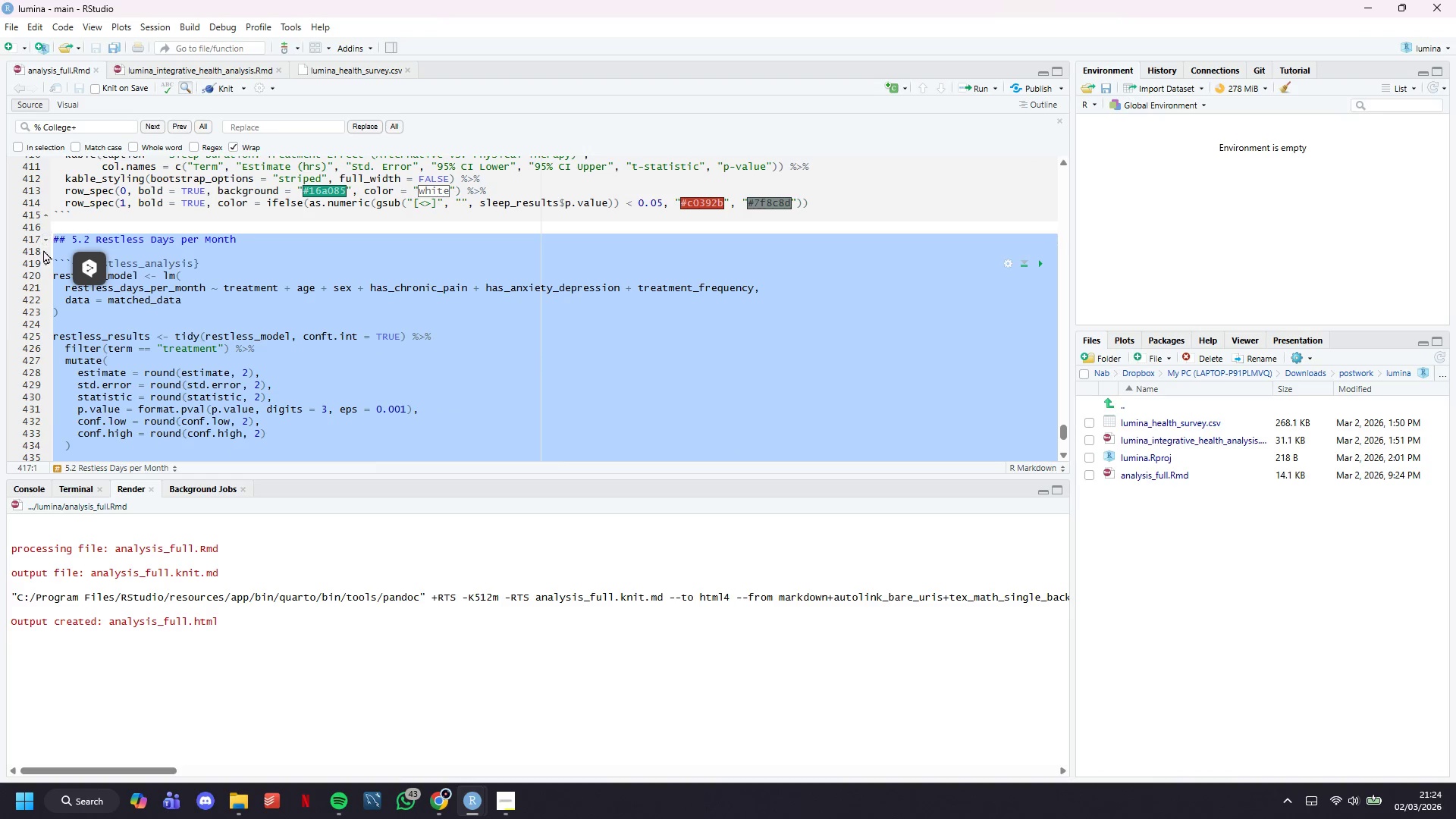 
key(Backslash)
 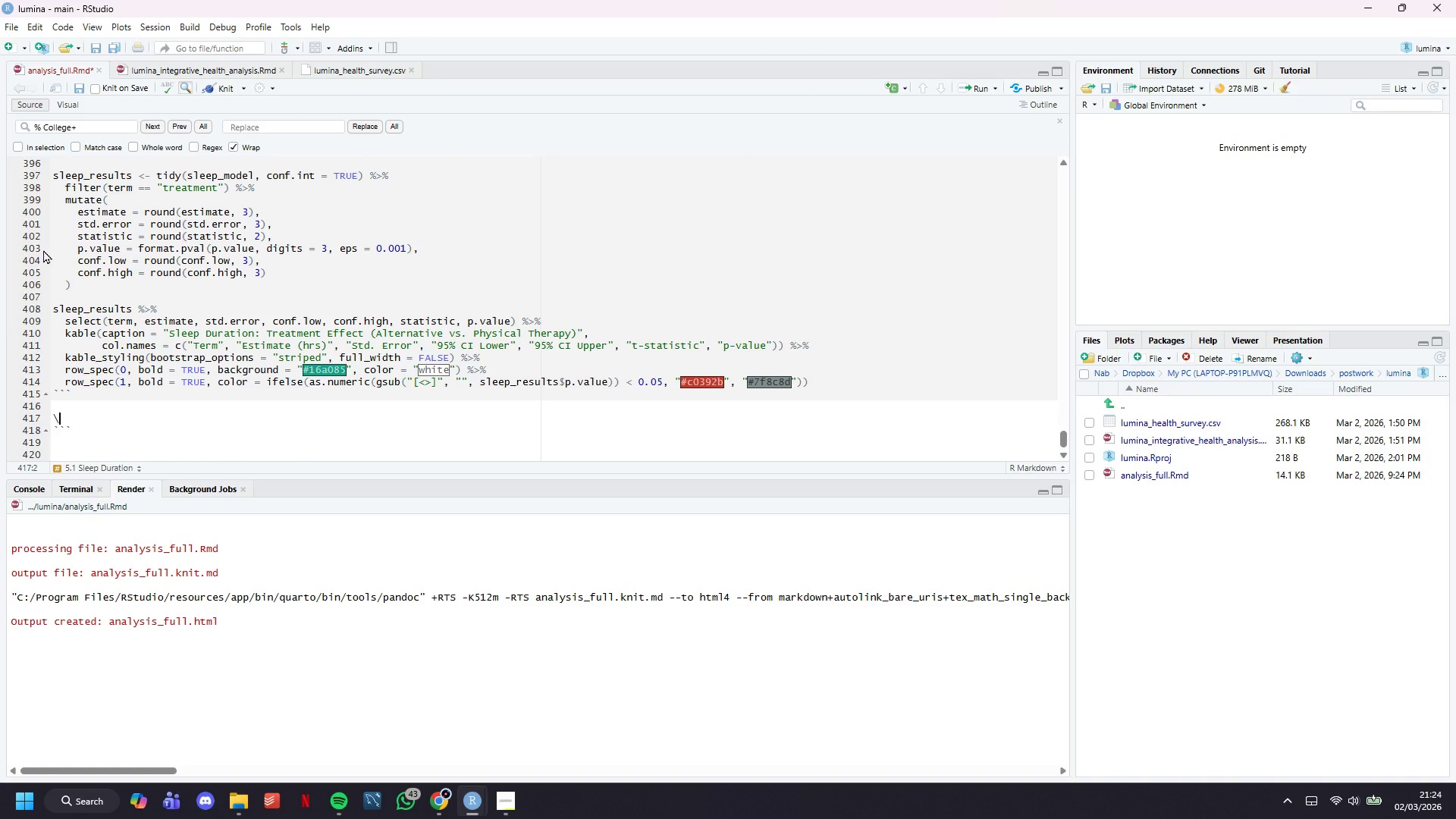 
key(Backspace)
 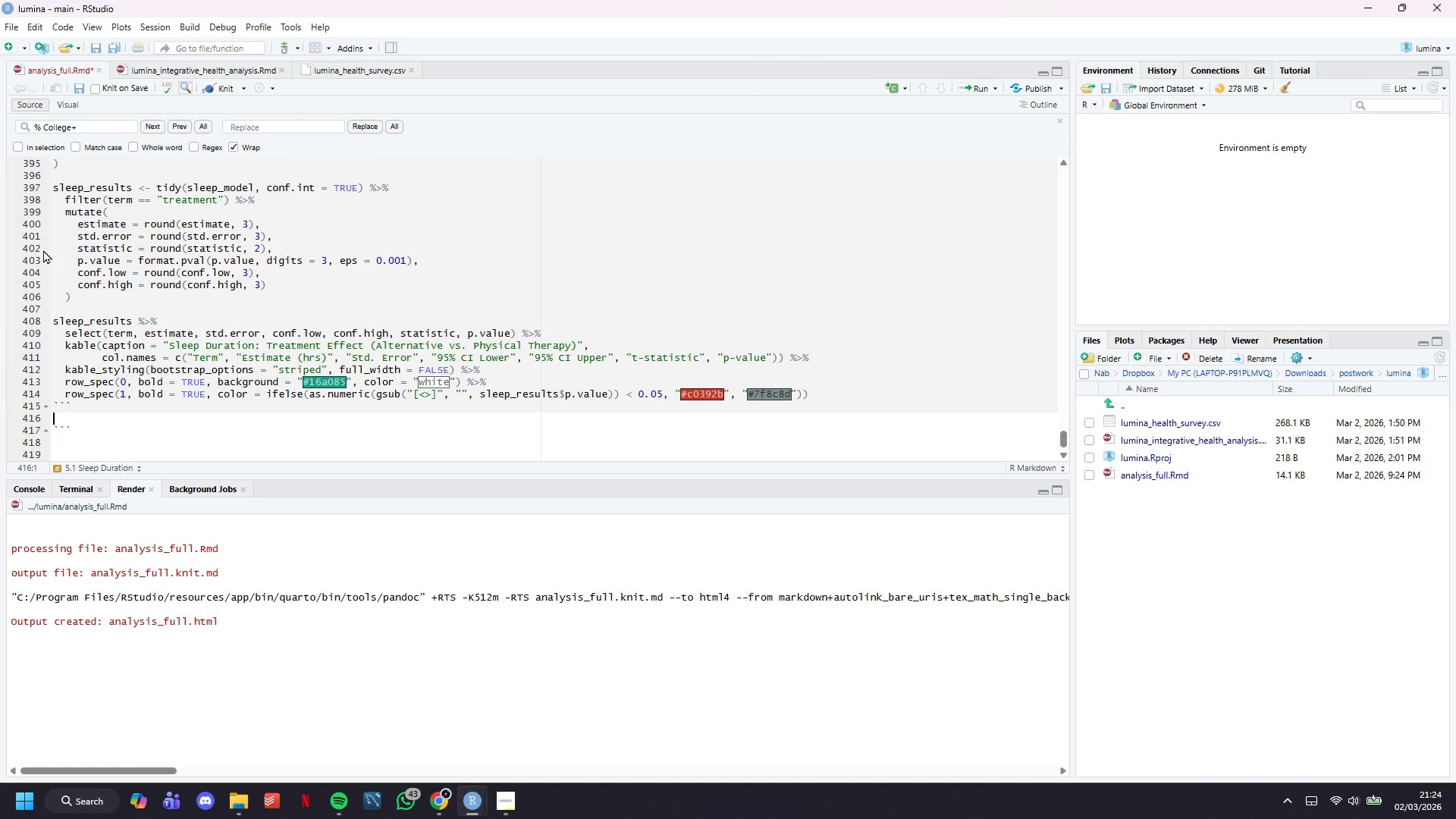 
key(Backspace)
 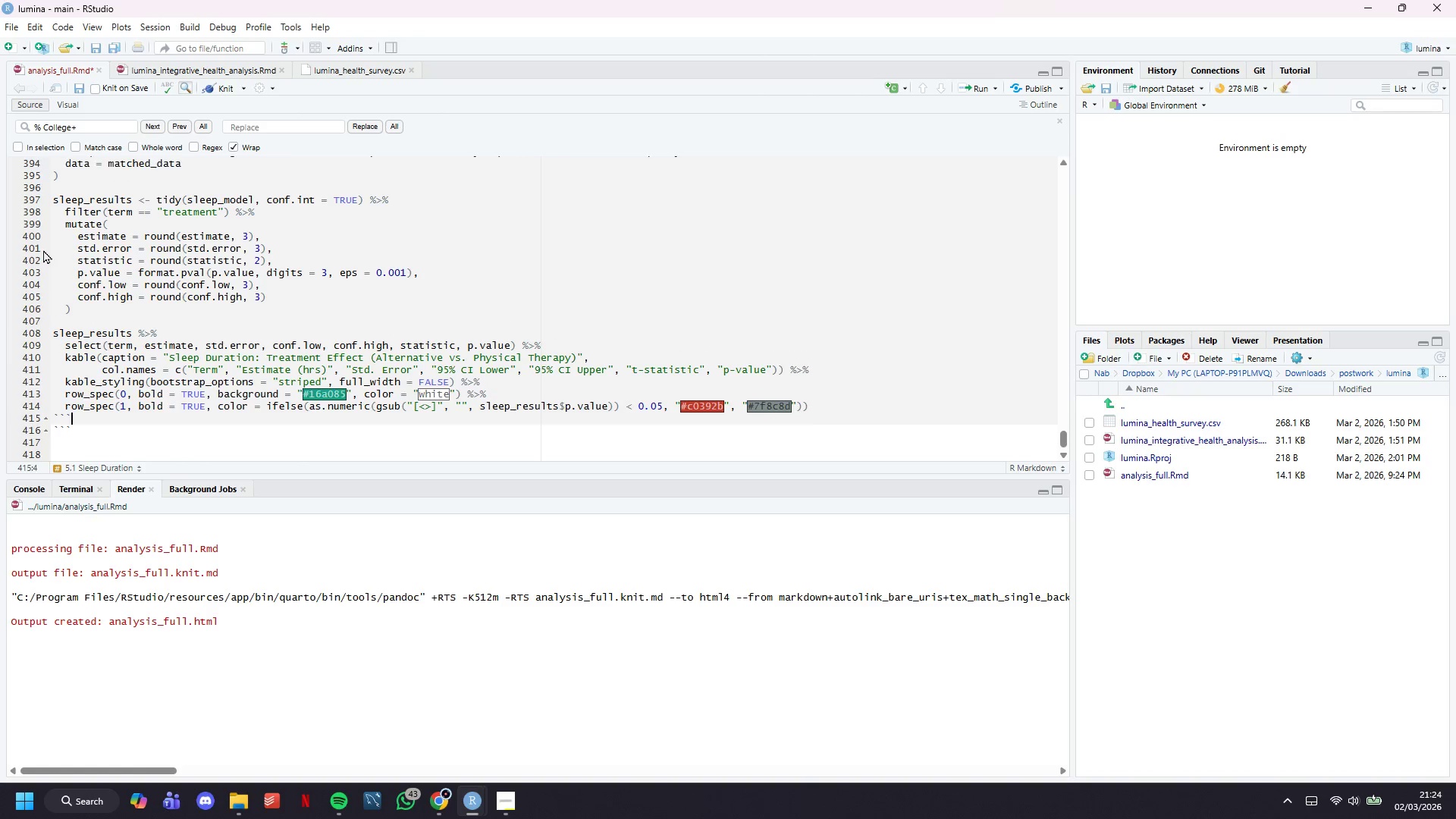 
key(Backspace)
 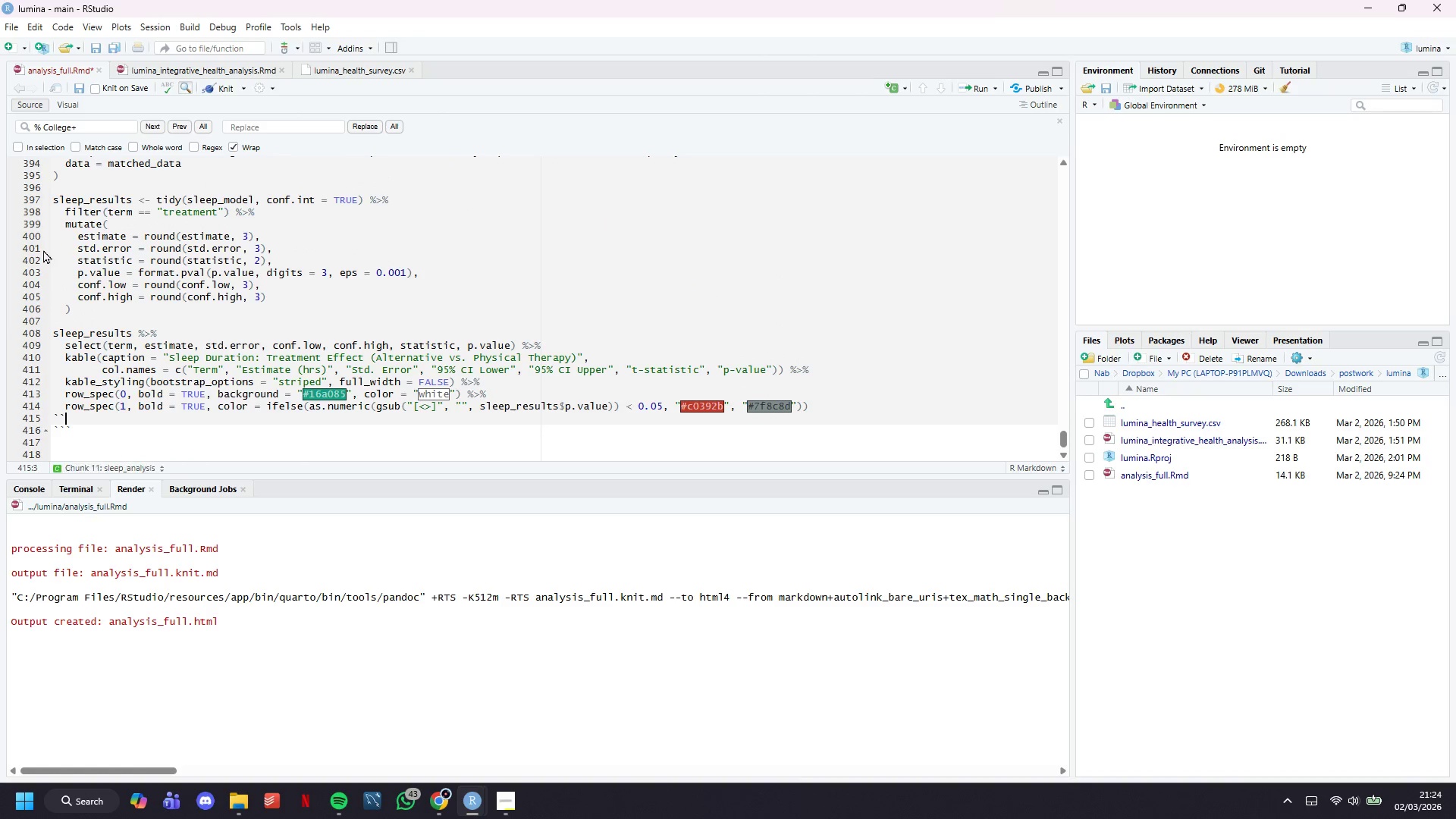 
key(Backspace)
 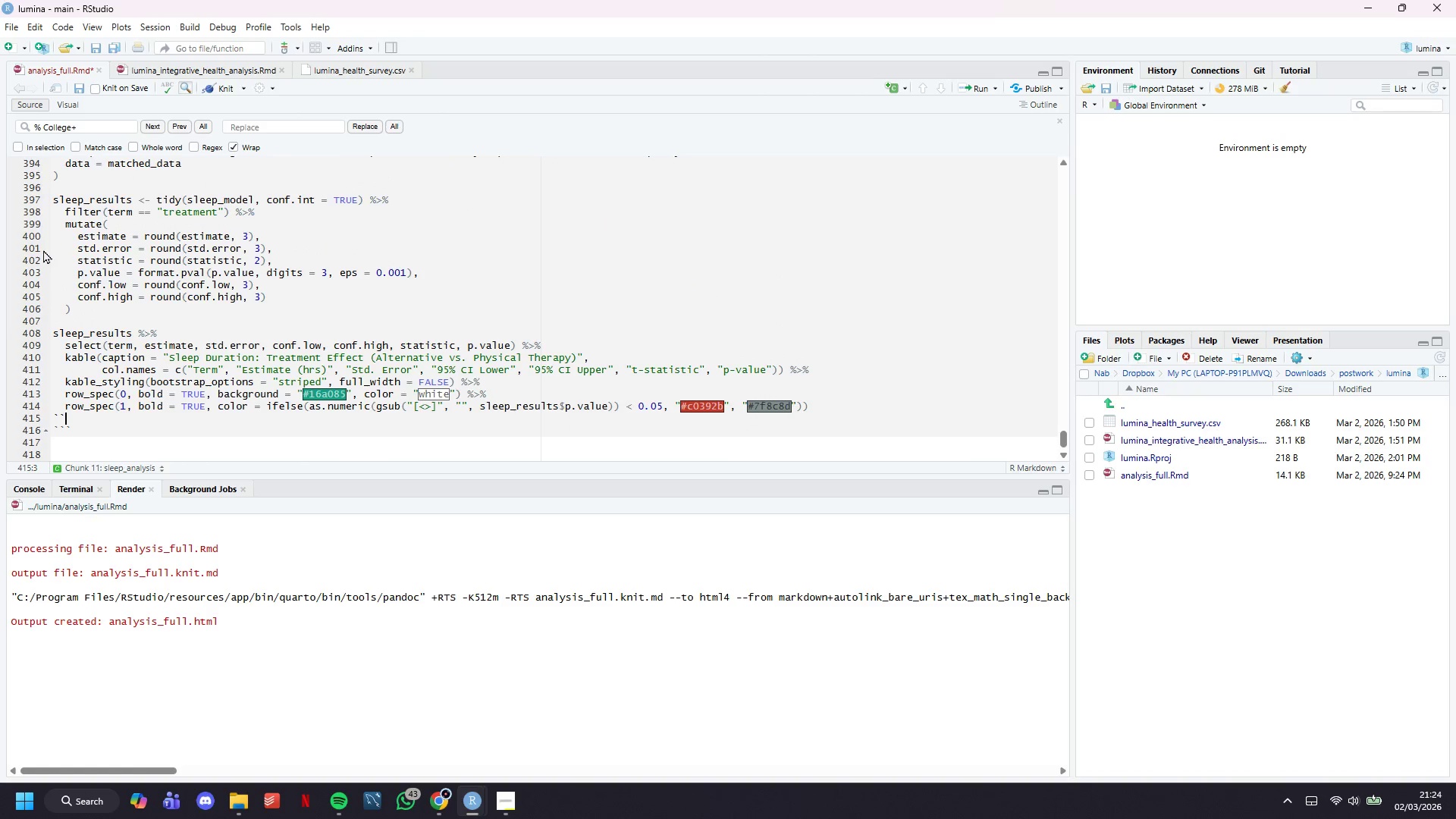 
key(Backspace)
 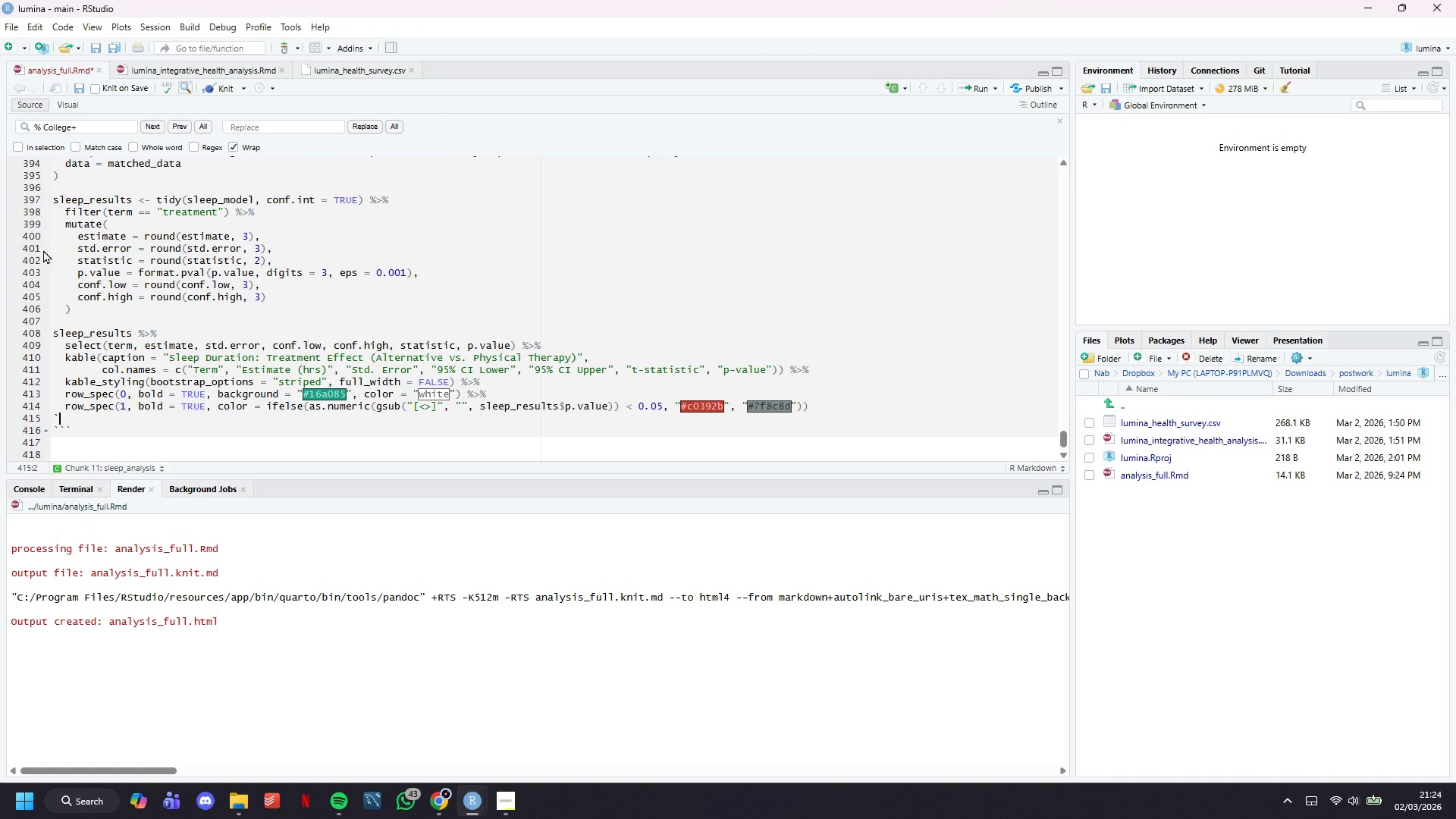 
key(Backspace)
 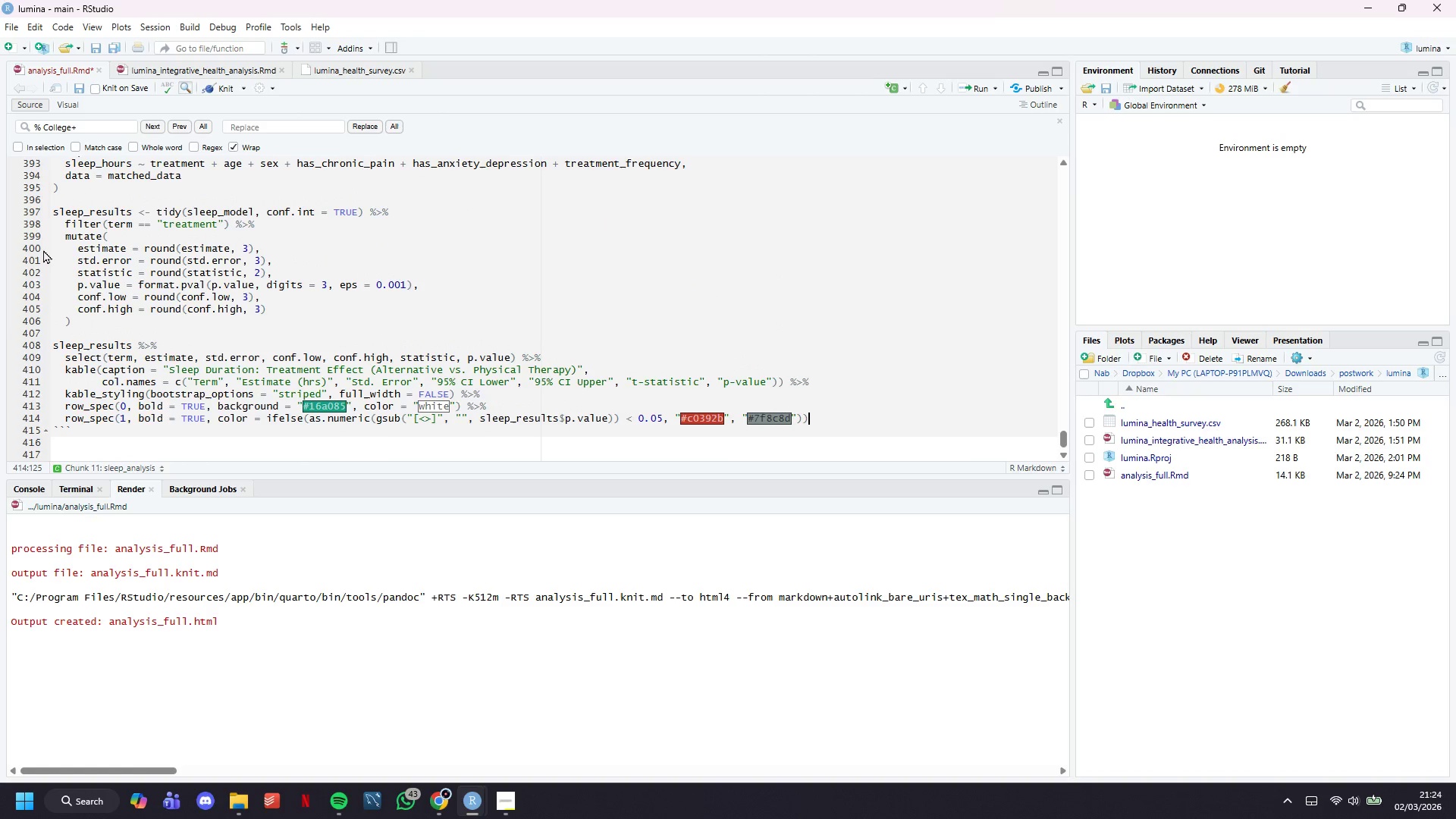 
key(Backspace)
 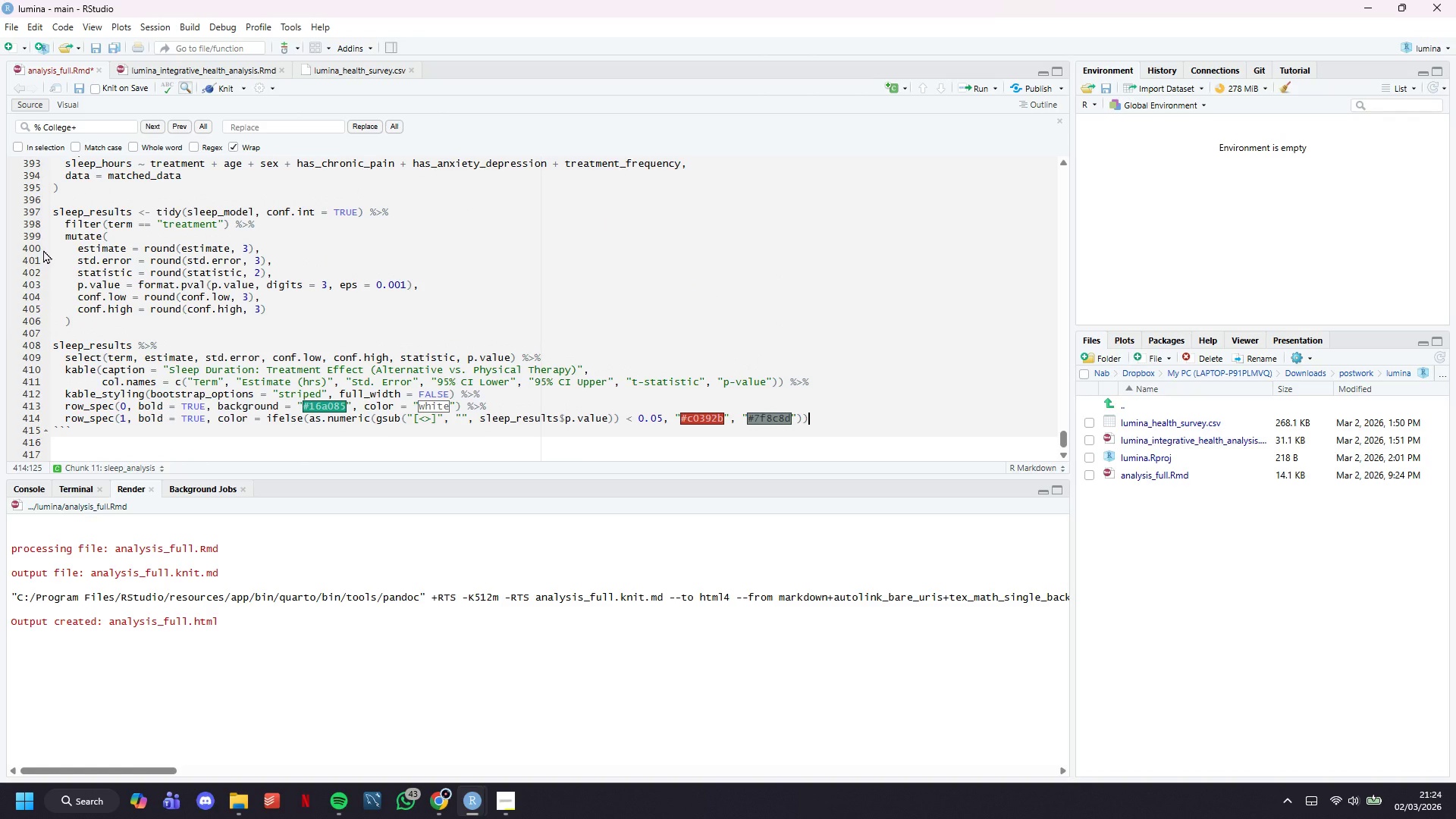 
key(Control+S)
 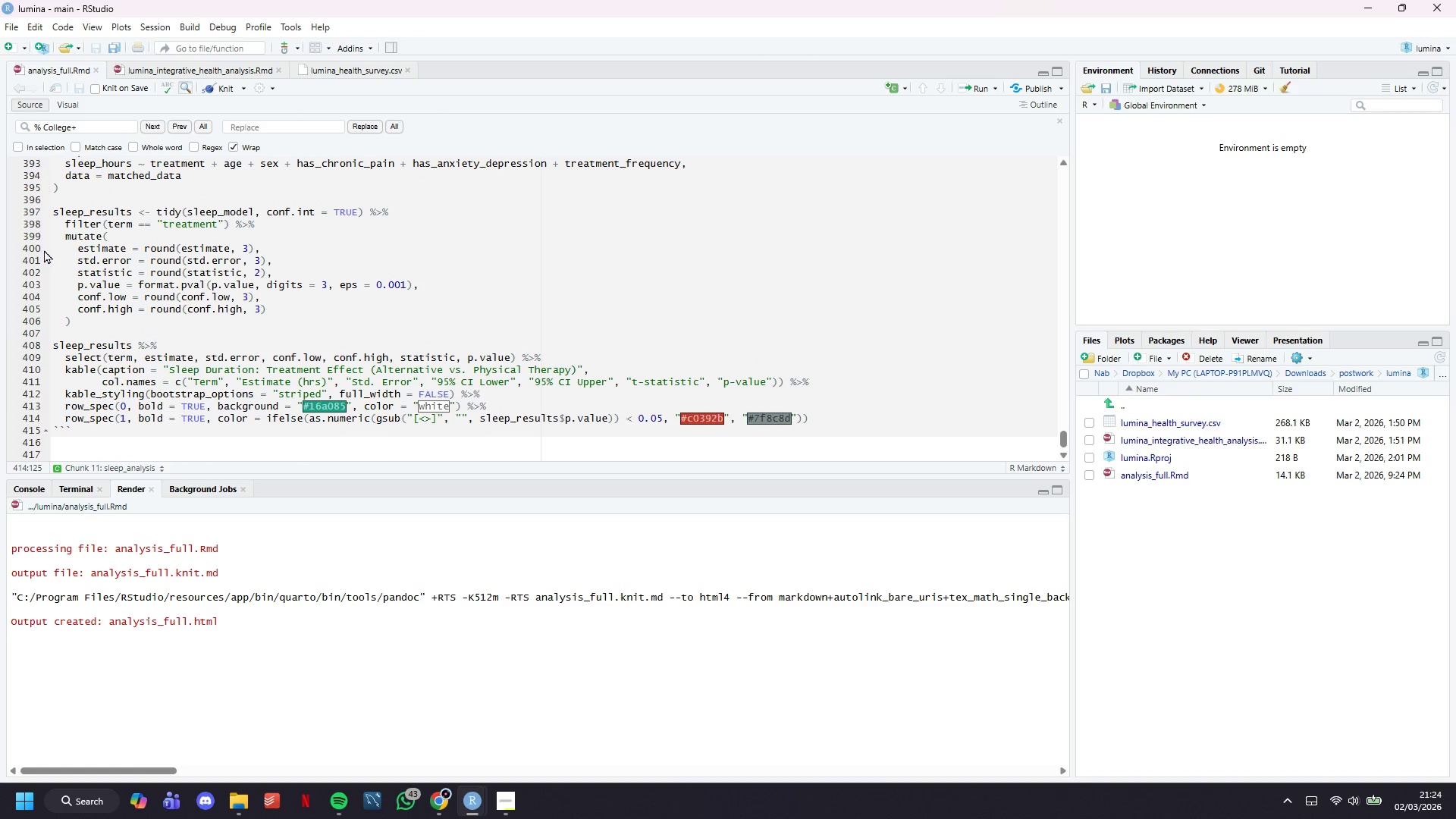 
key(Control+ControlLeft)
 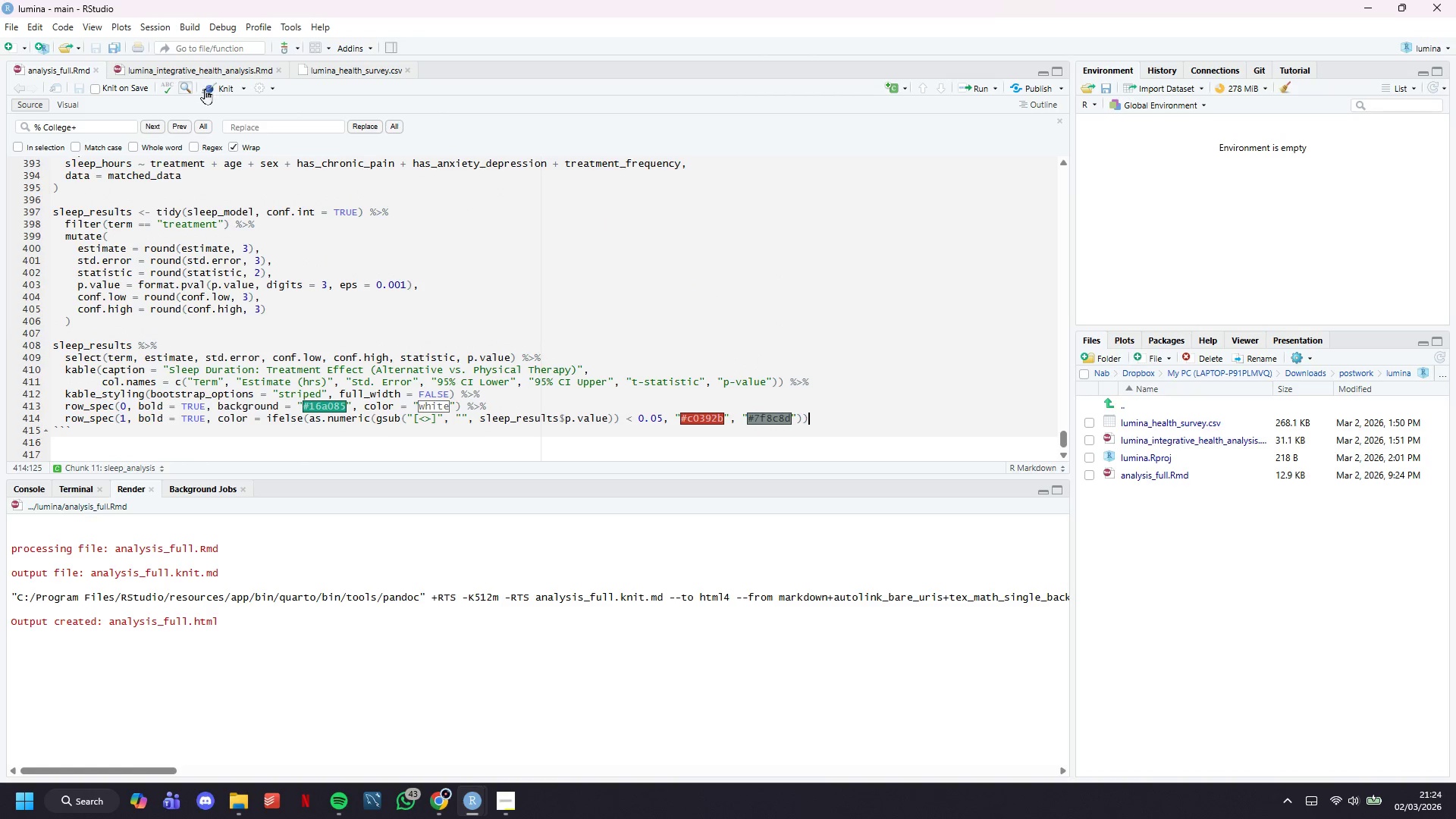 
left_click([214, 93])
 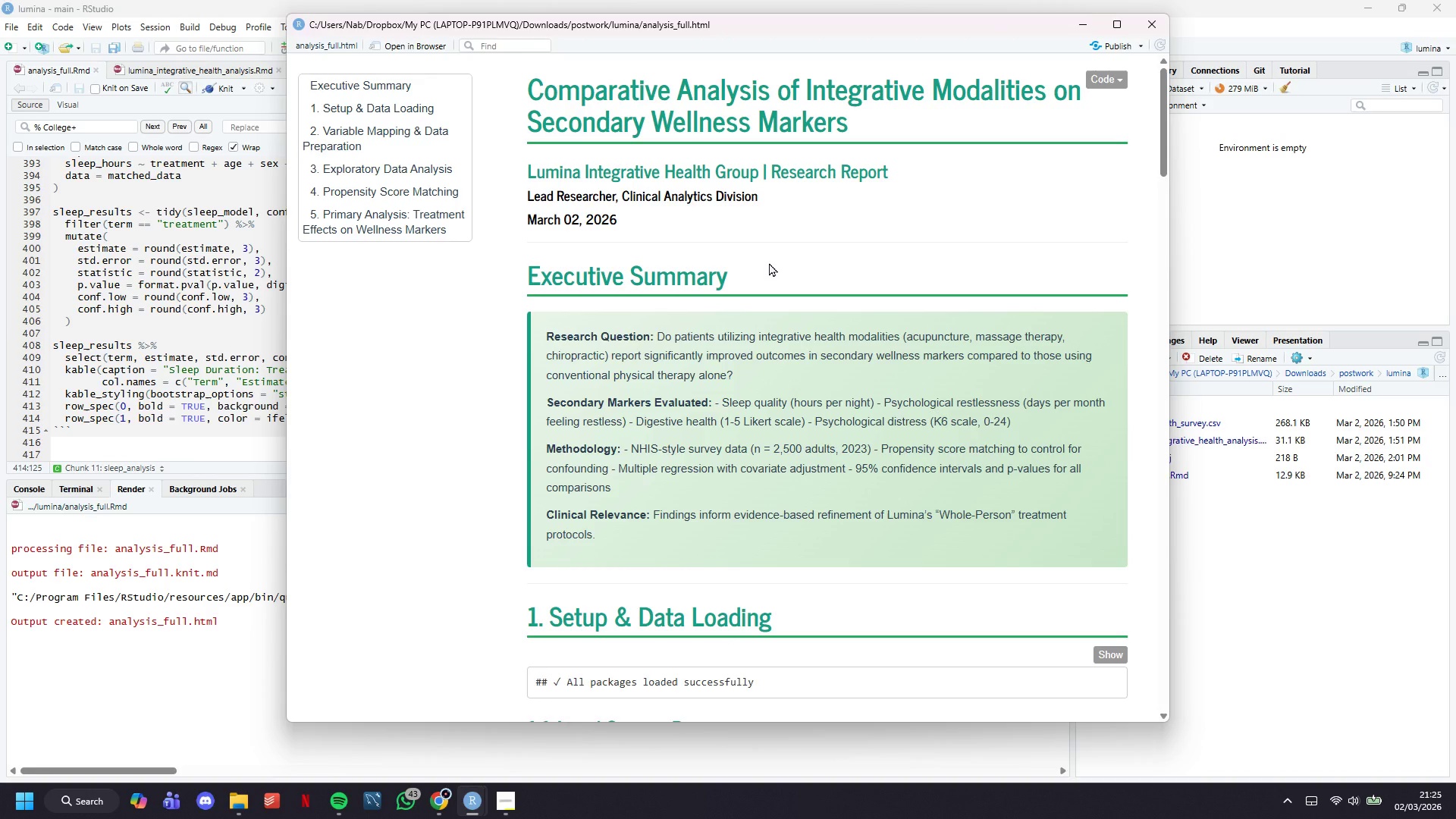 
wait(21.53)
 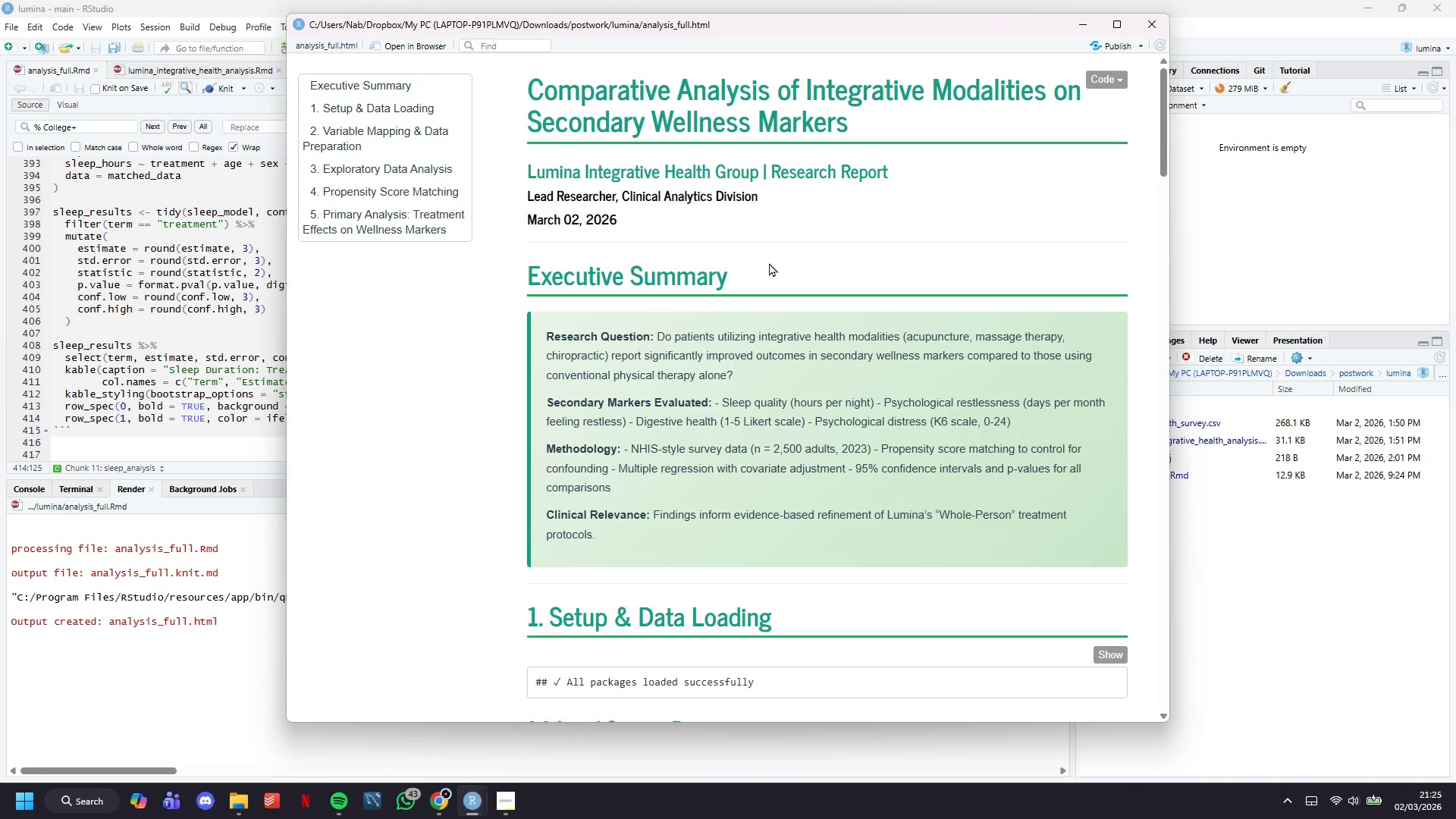 
scroll: coordinate [1110, 222], scroll_direction: down, amount: 5.0
 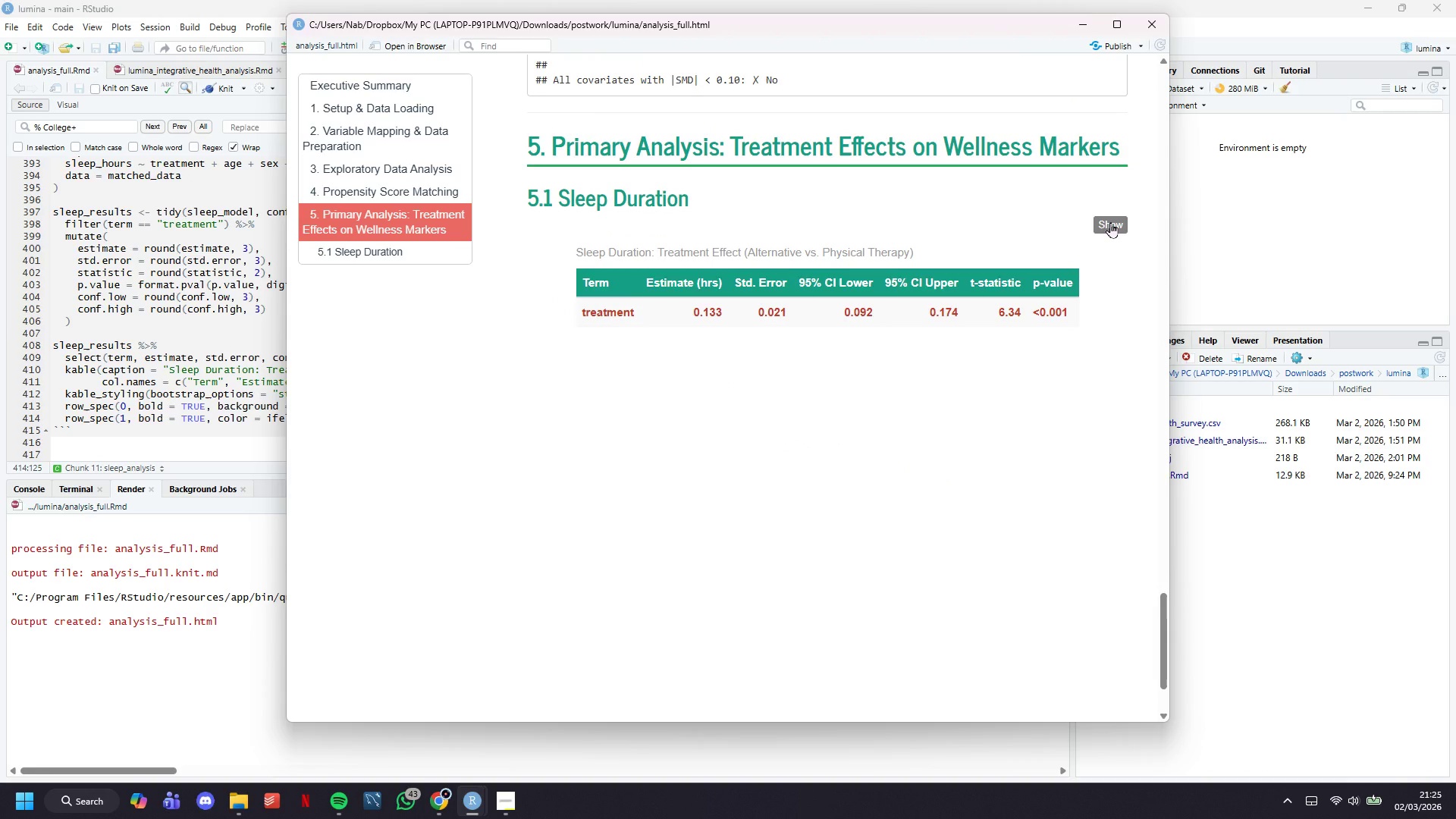 
scroll: coordinate [1121, 268], scroll_direction: up, amount: 55.0
 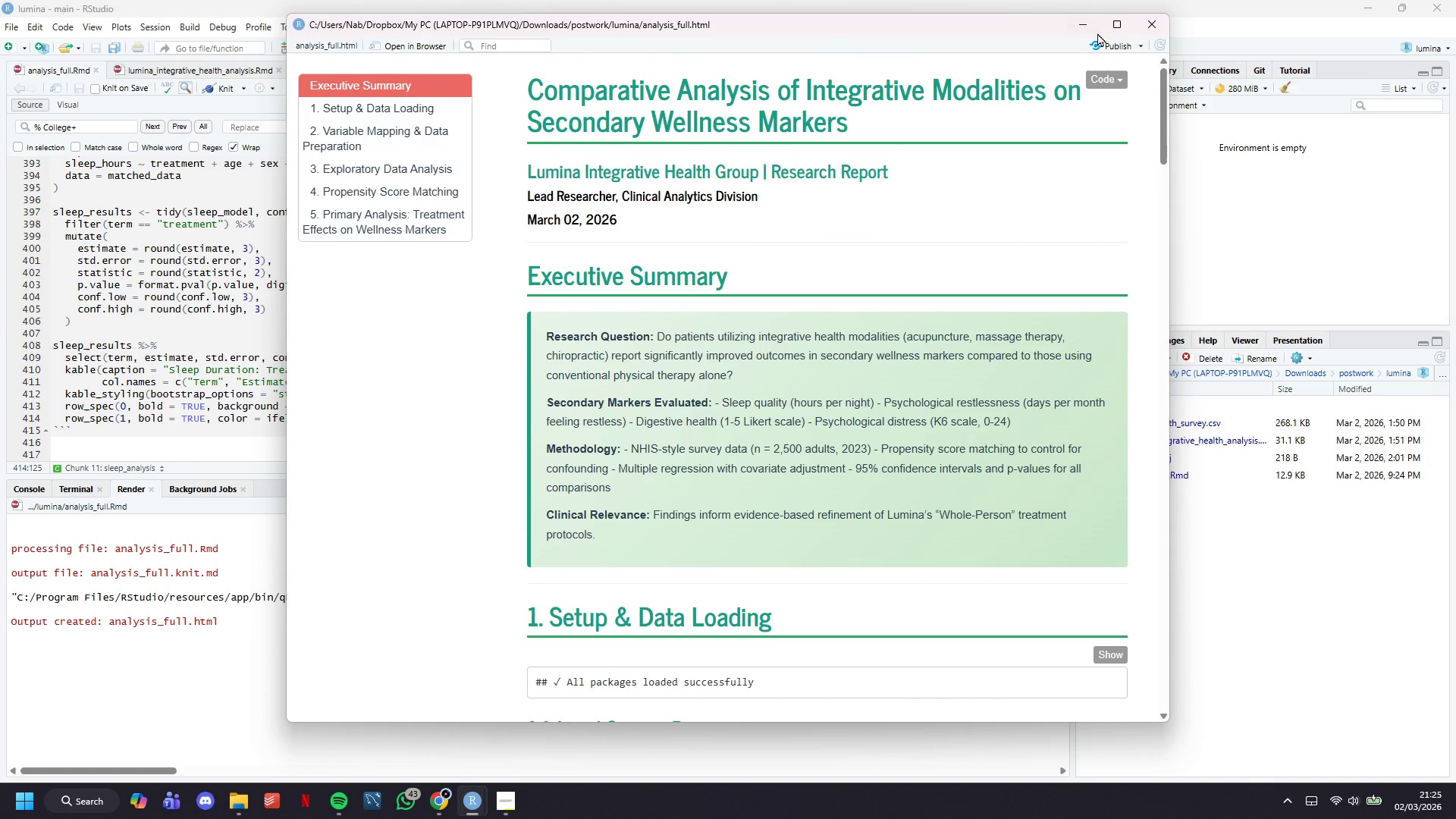 
left_click([1087, 24])
 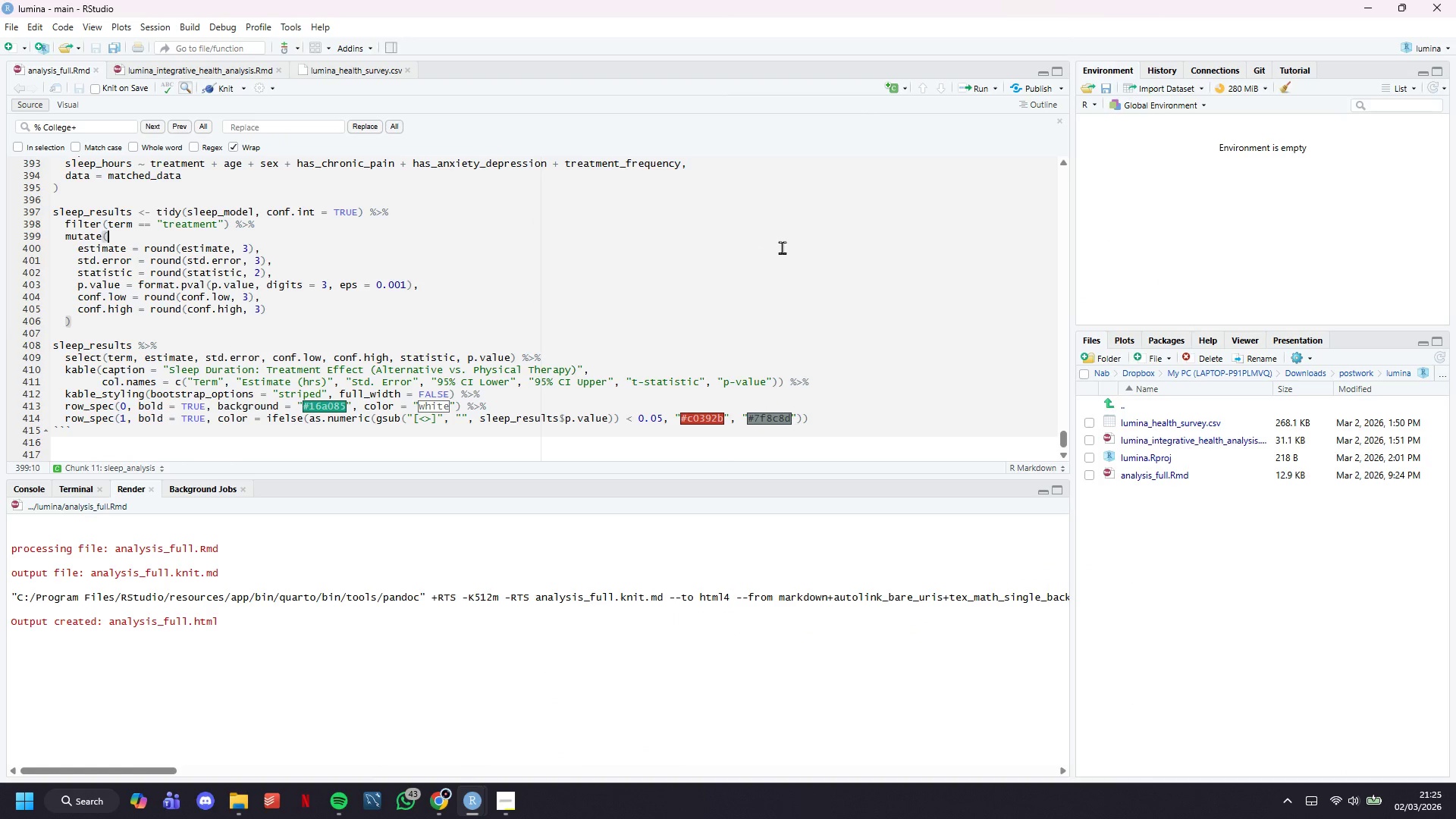 
key(Control+S)
 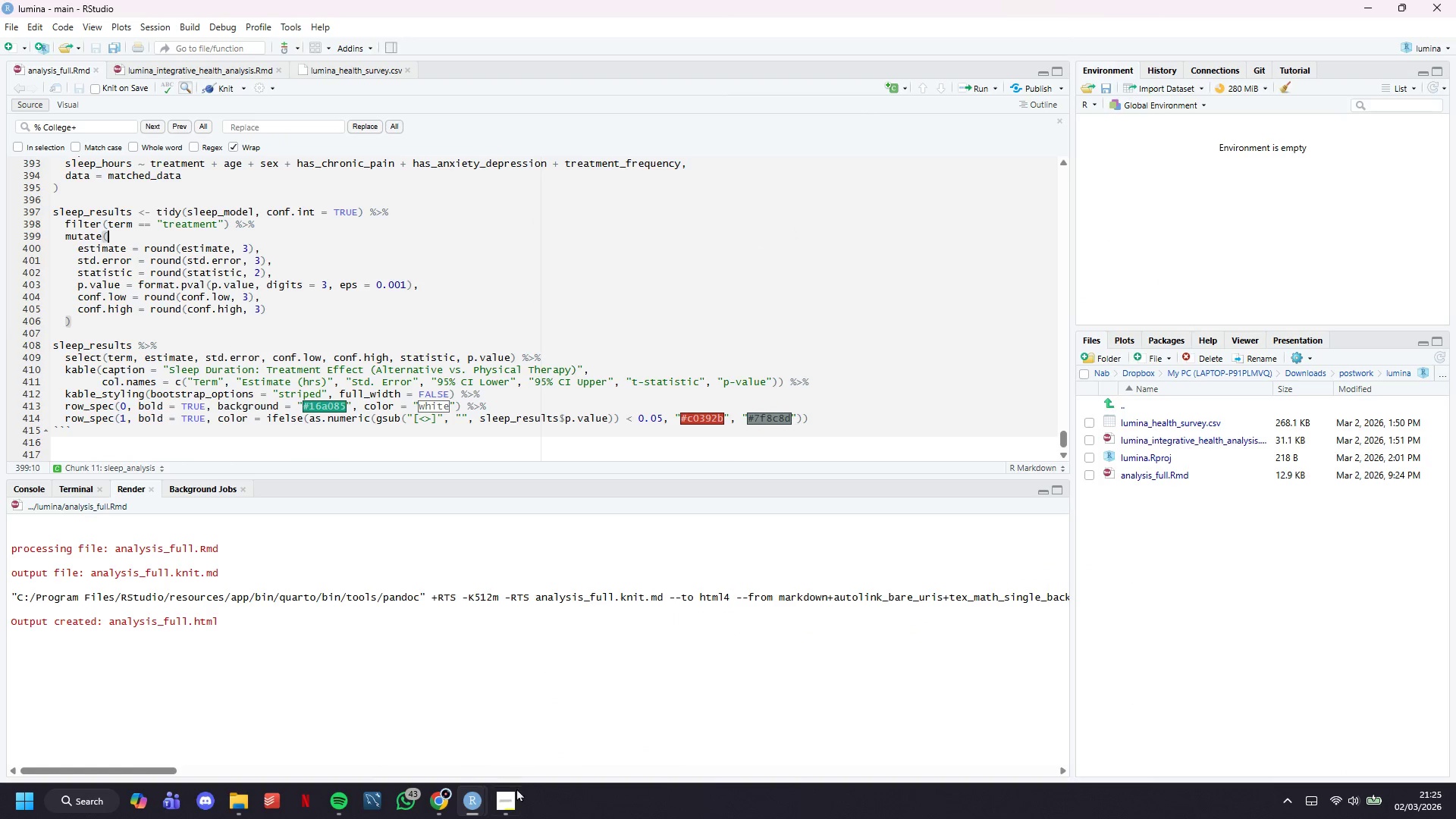 
left_click([499, 816])